 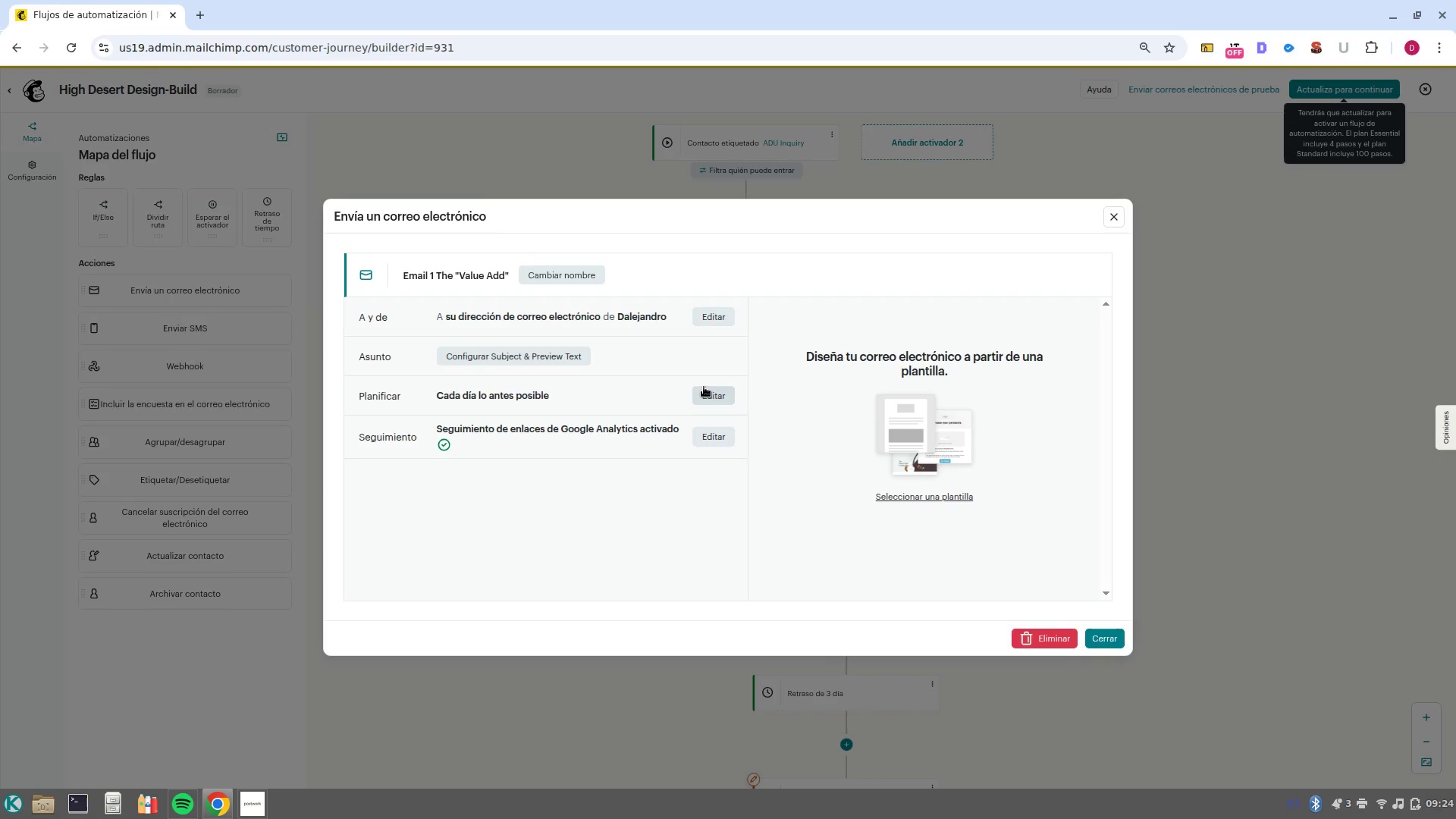 
left_click([721, 316])
 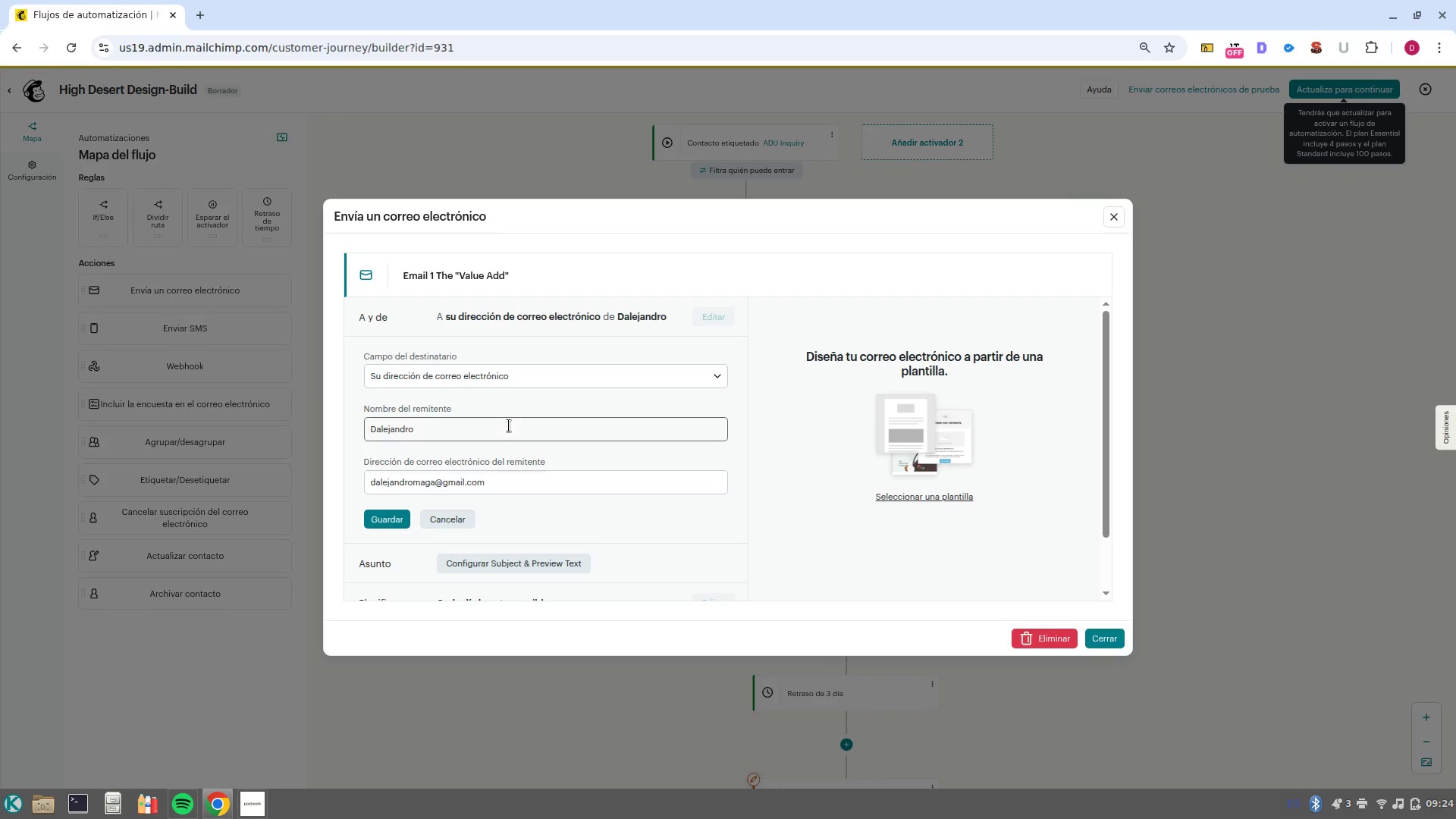 
double_click([508, 425])
 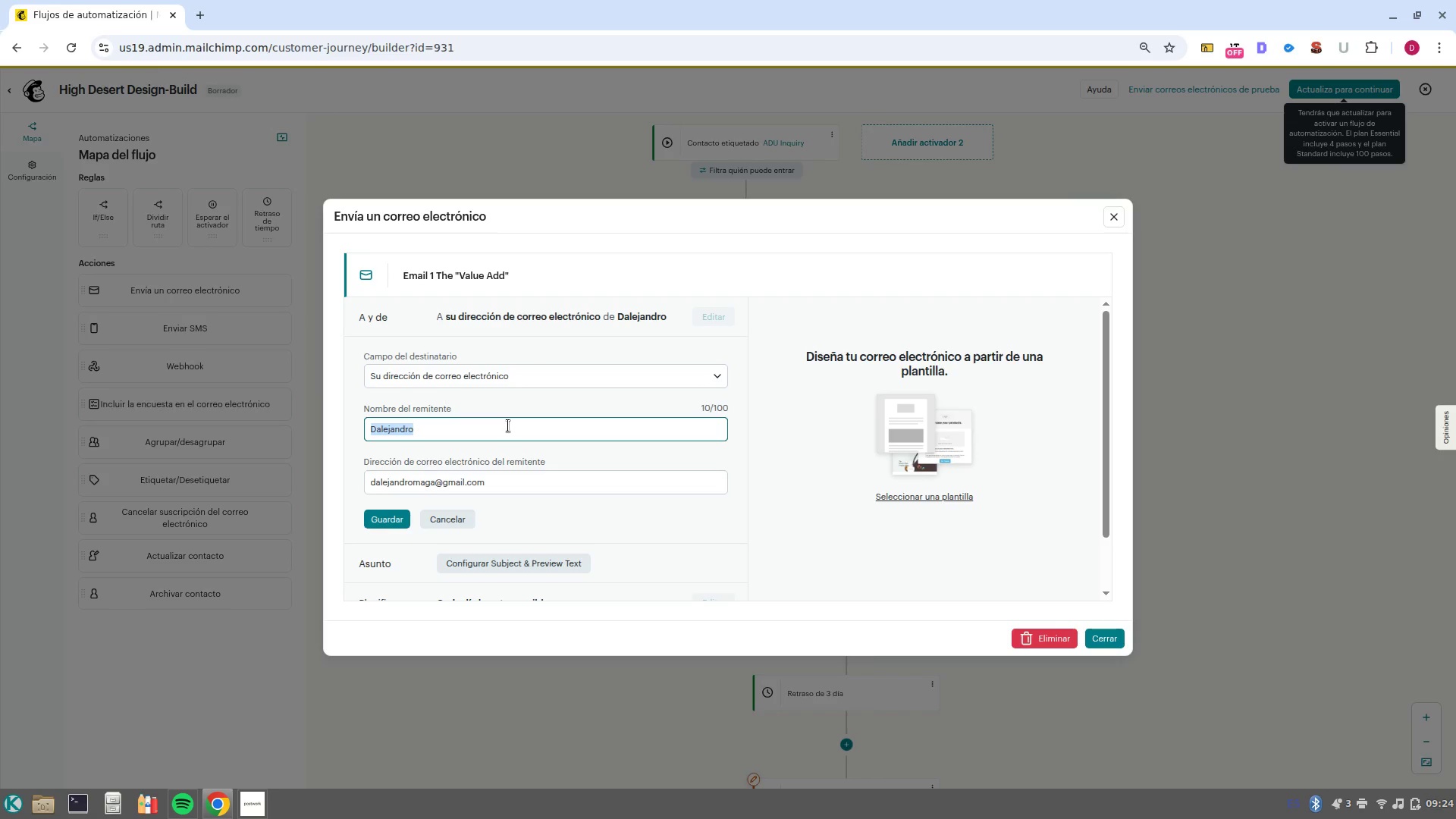 
wait(24.68)
 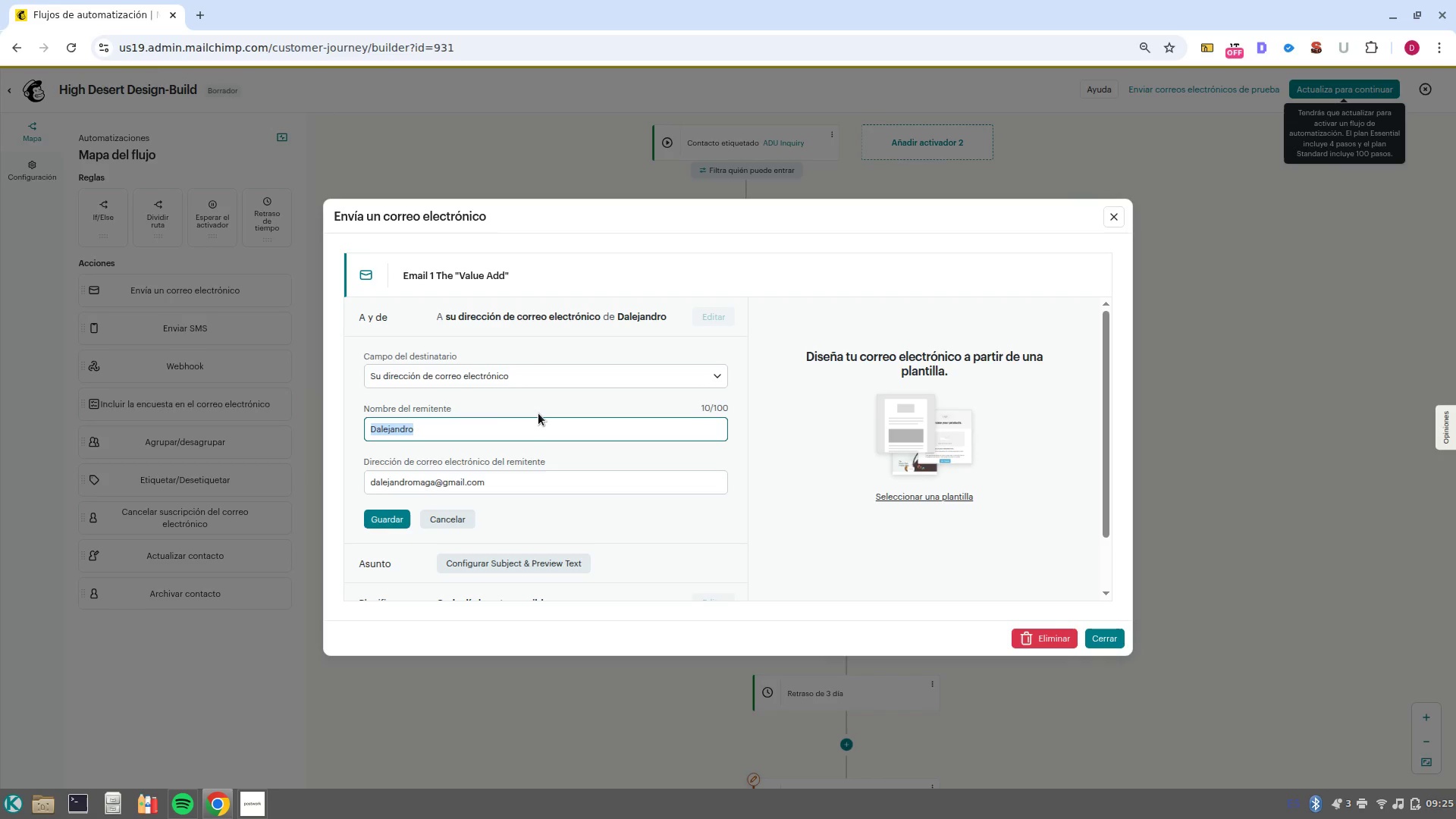 
key(Control+Shift+V)
 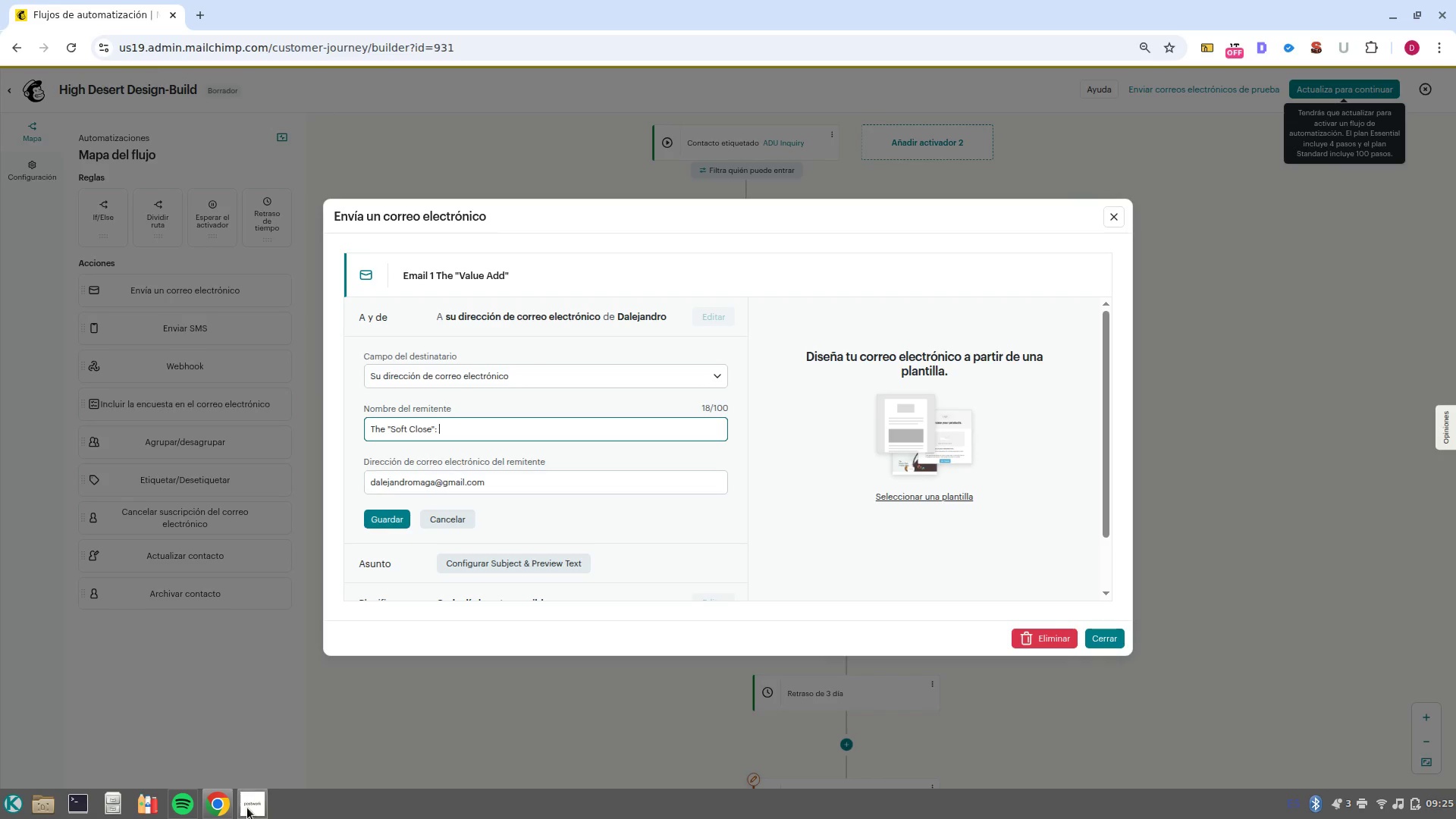 
left_click([249, 744])